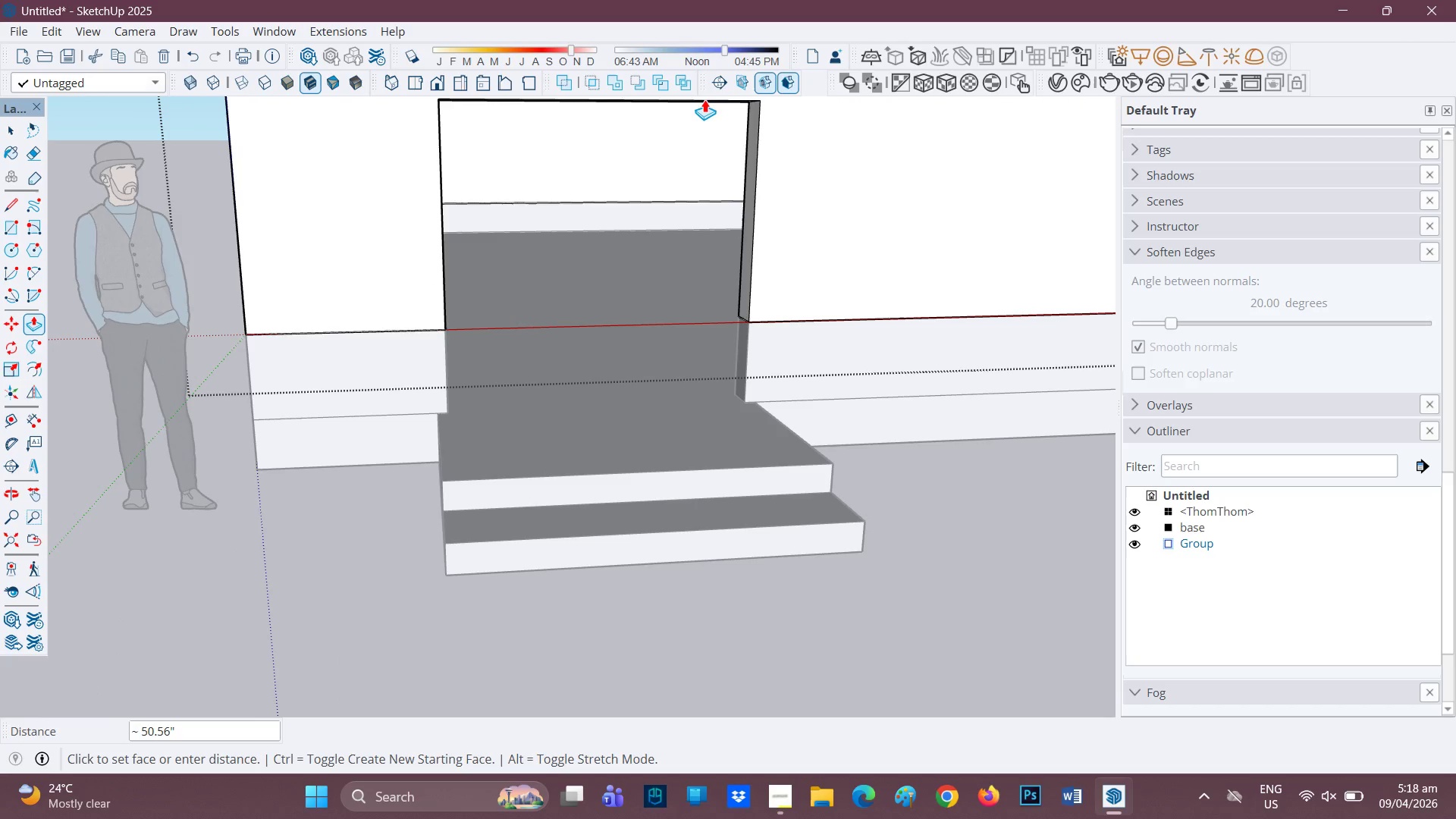 
left_click([704, 99])
 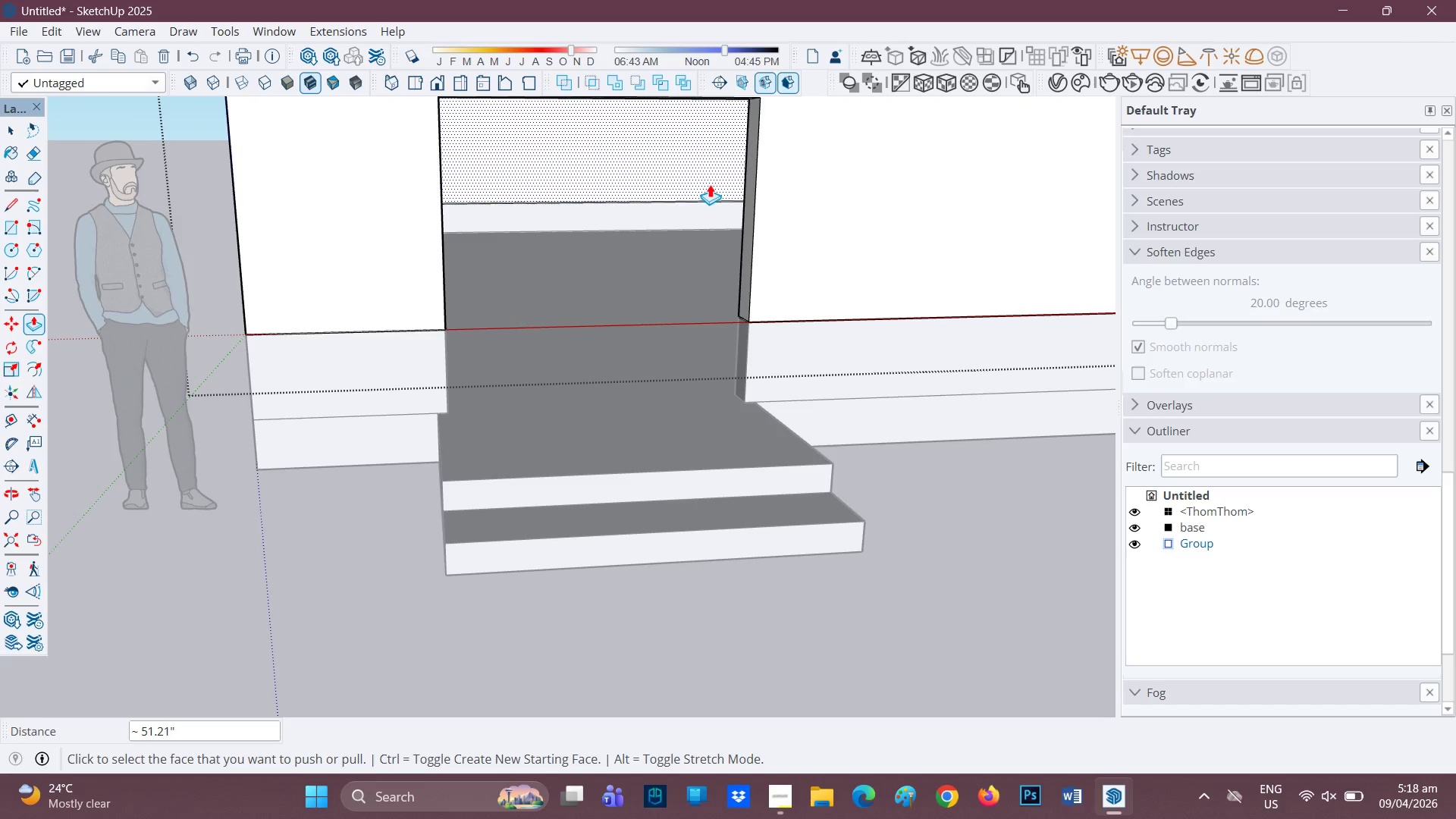 
key(H)
 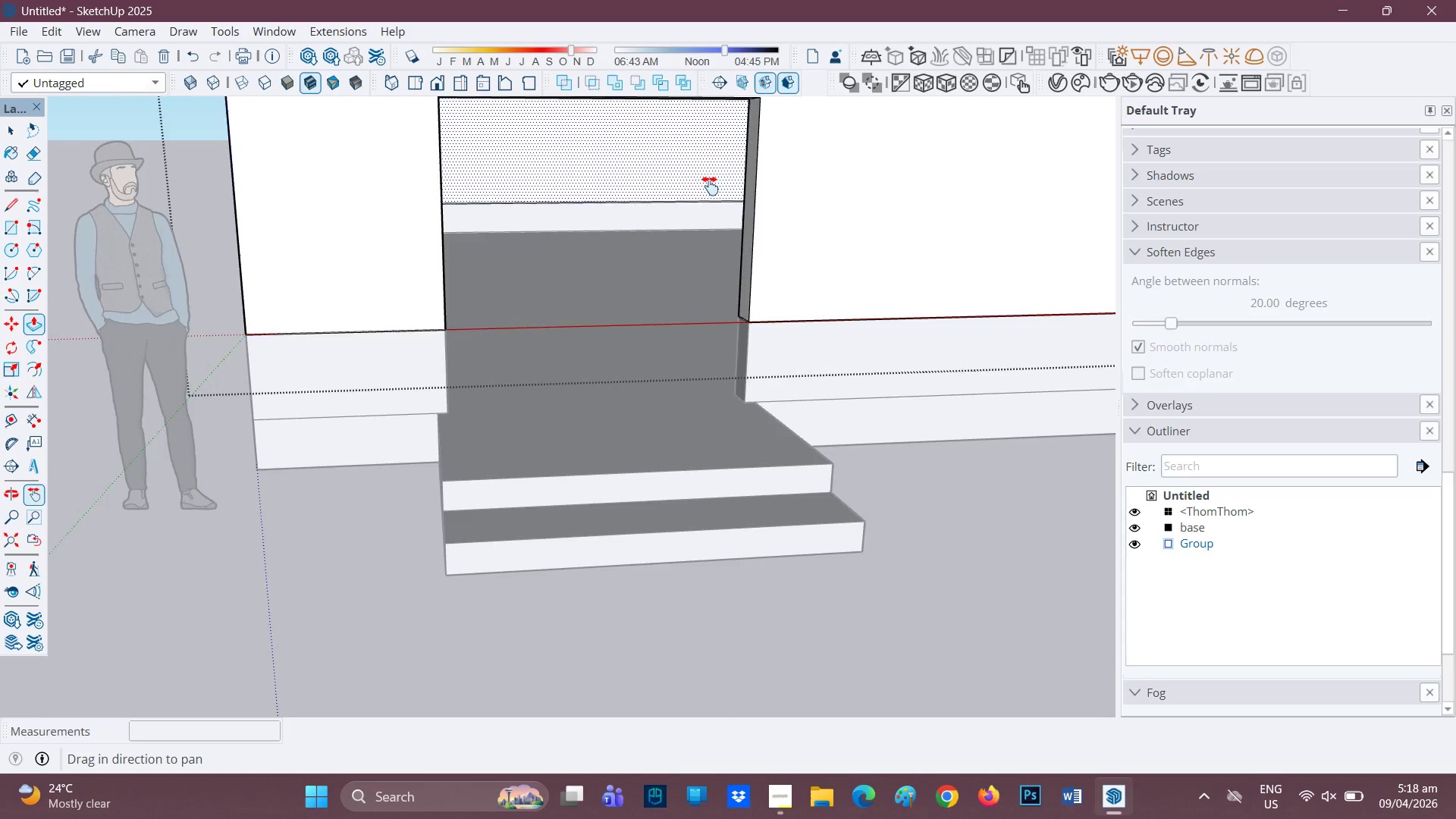 
left_click_drag(start_coordinate=[710, 185], to_coordinate=[726, 270])
 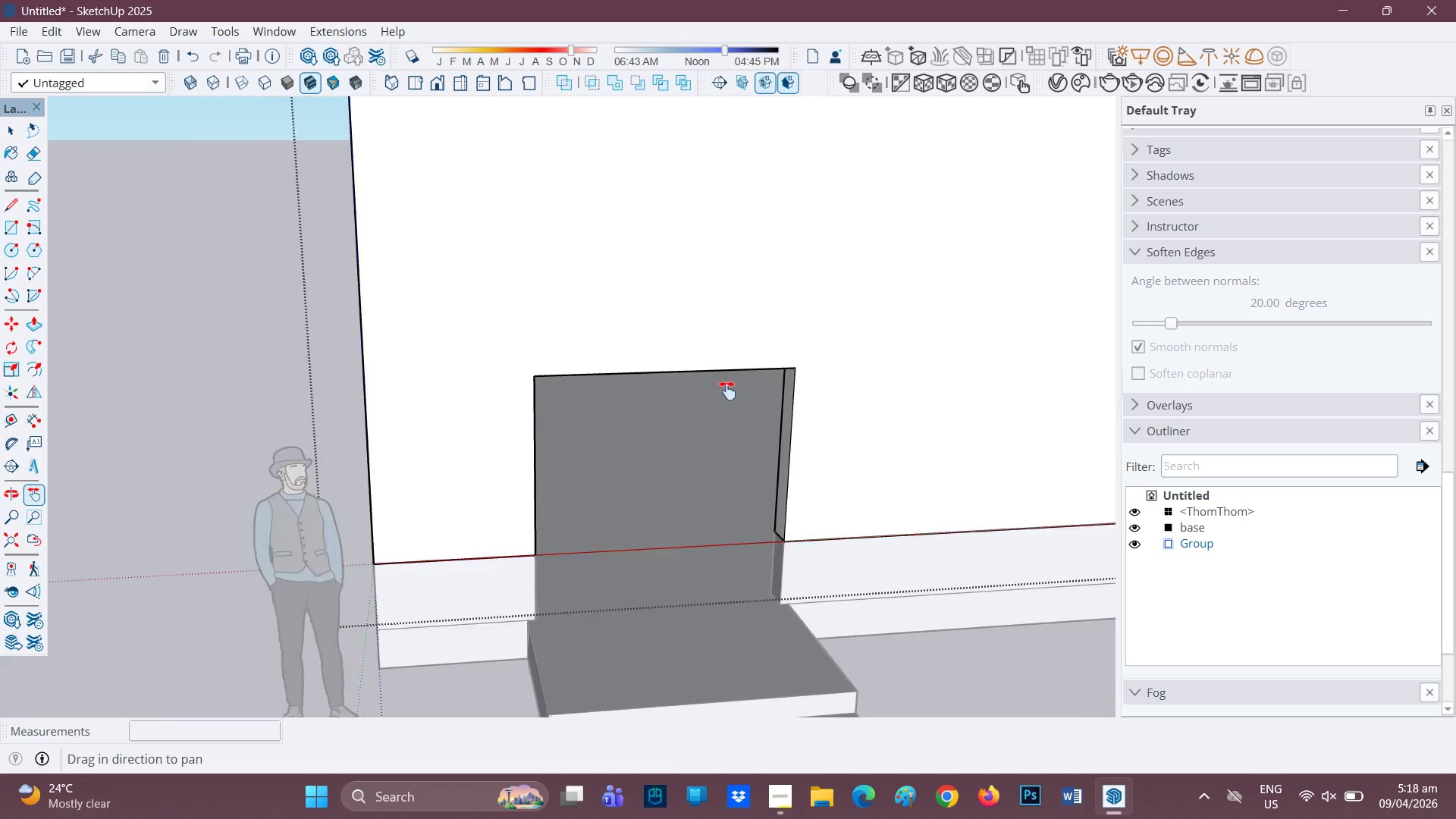 
scroll: coordinate [727, 391], scroll_direction: down, amount: 2.0
 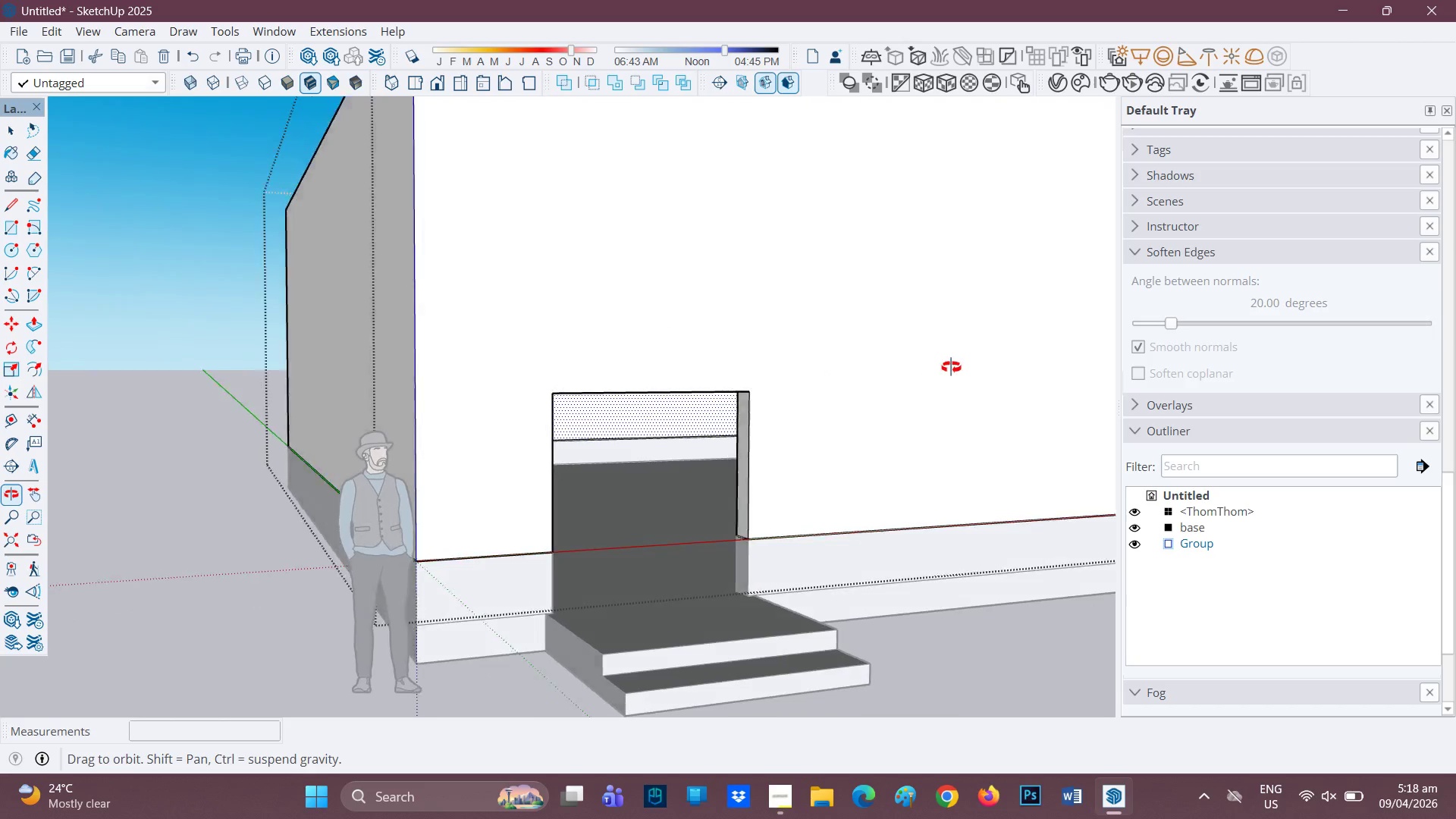 
scroll: coordinate [823, 465], scroll_direction: up, amount: 1.0
 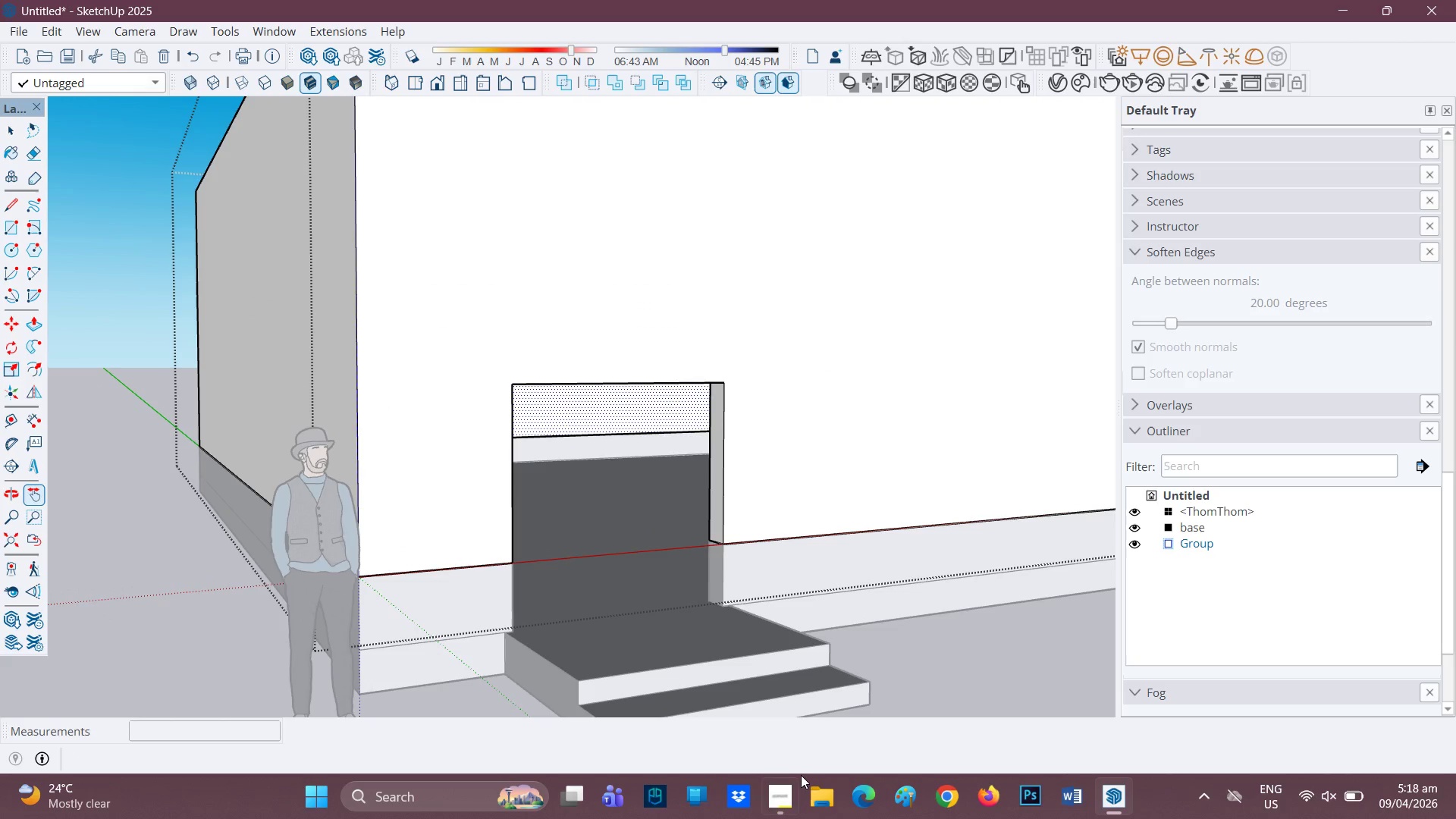 
left_click([777, 782])